 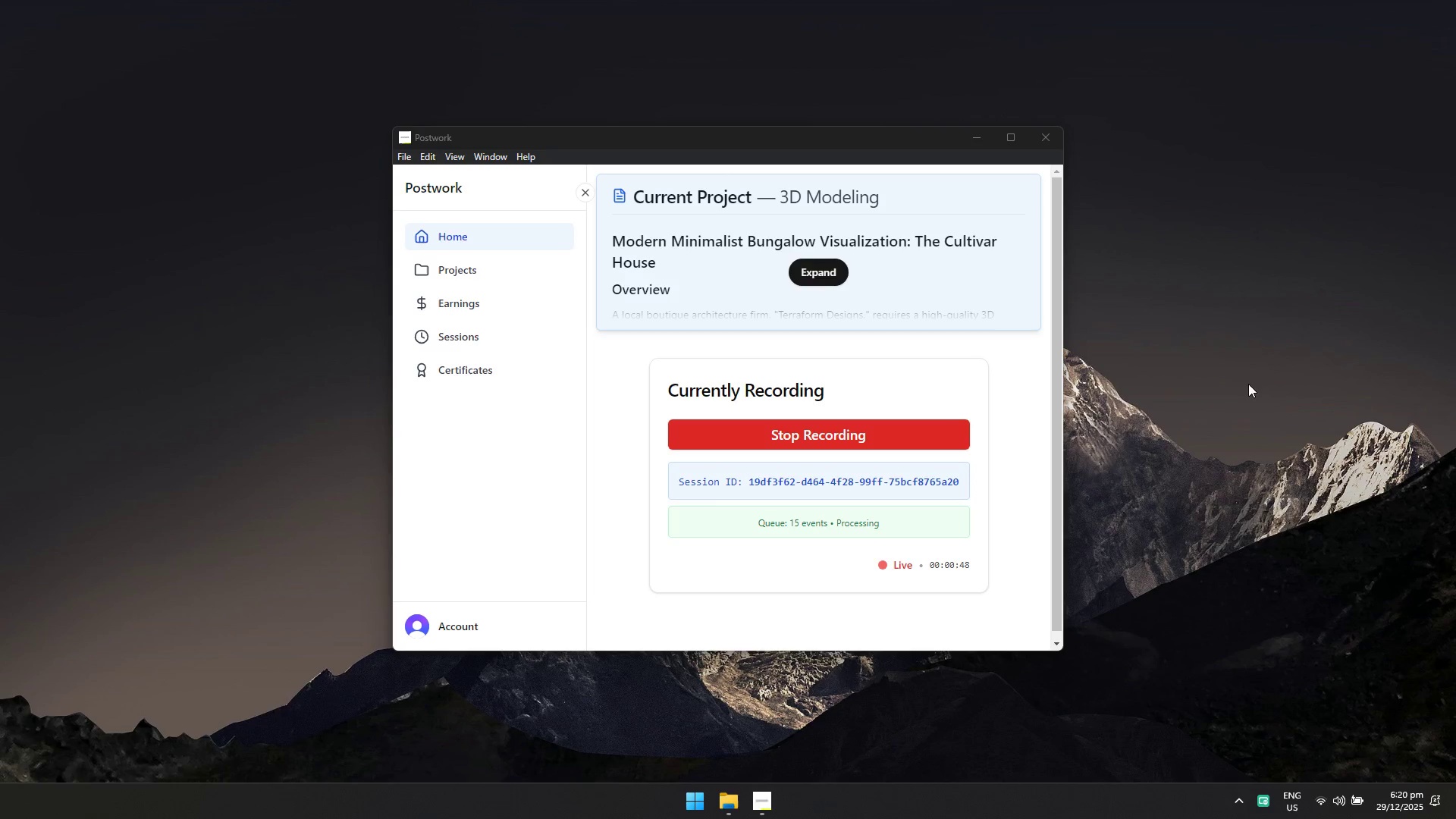 
left_click([982, 139])
 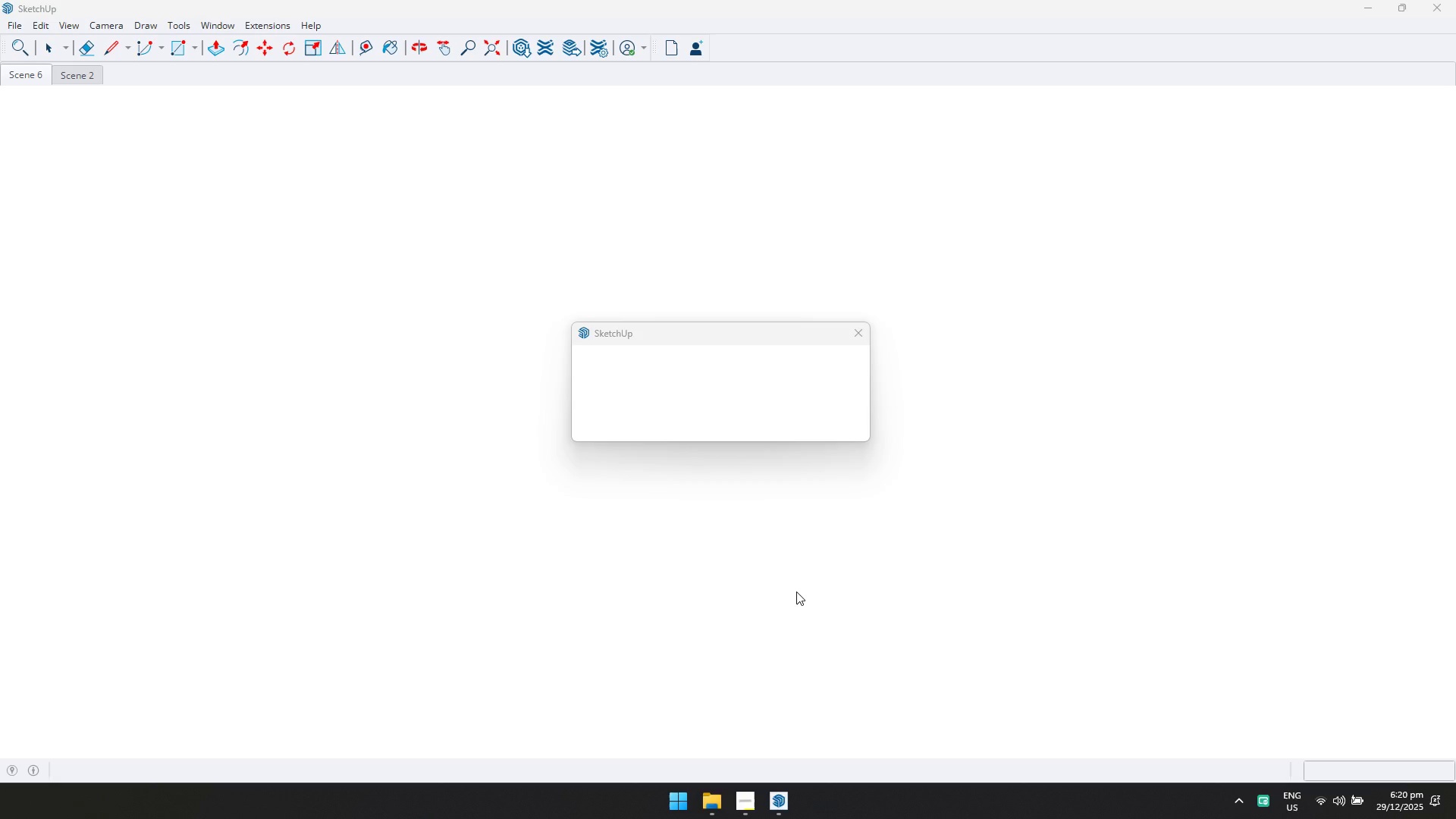 
wait(47.77)
 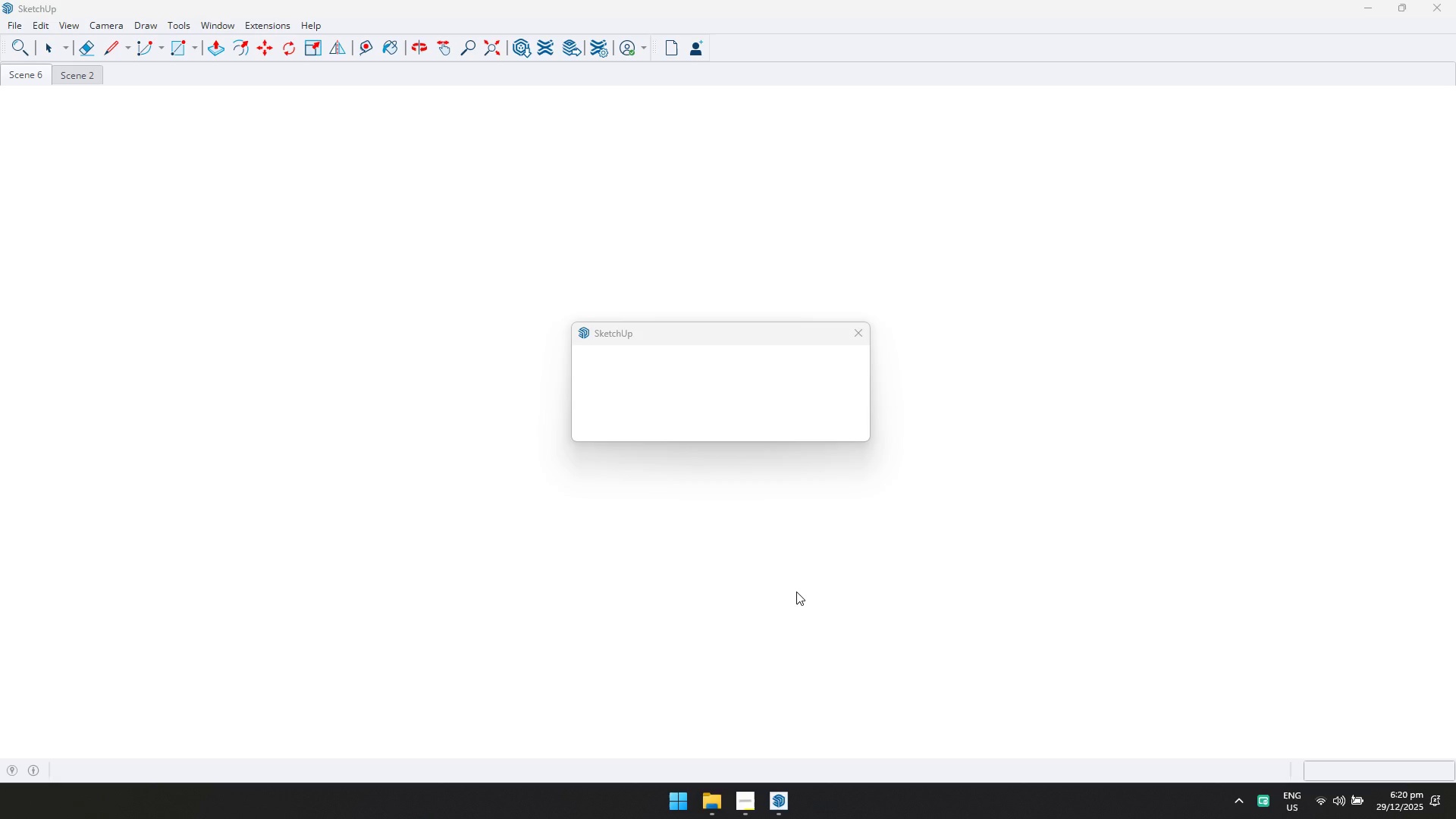 
key(Alt+AltLeft)
 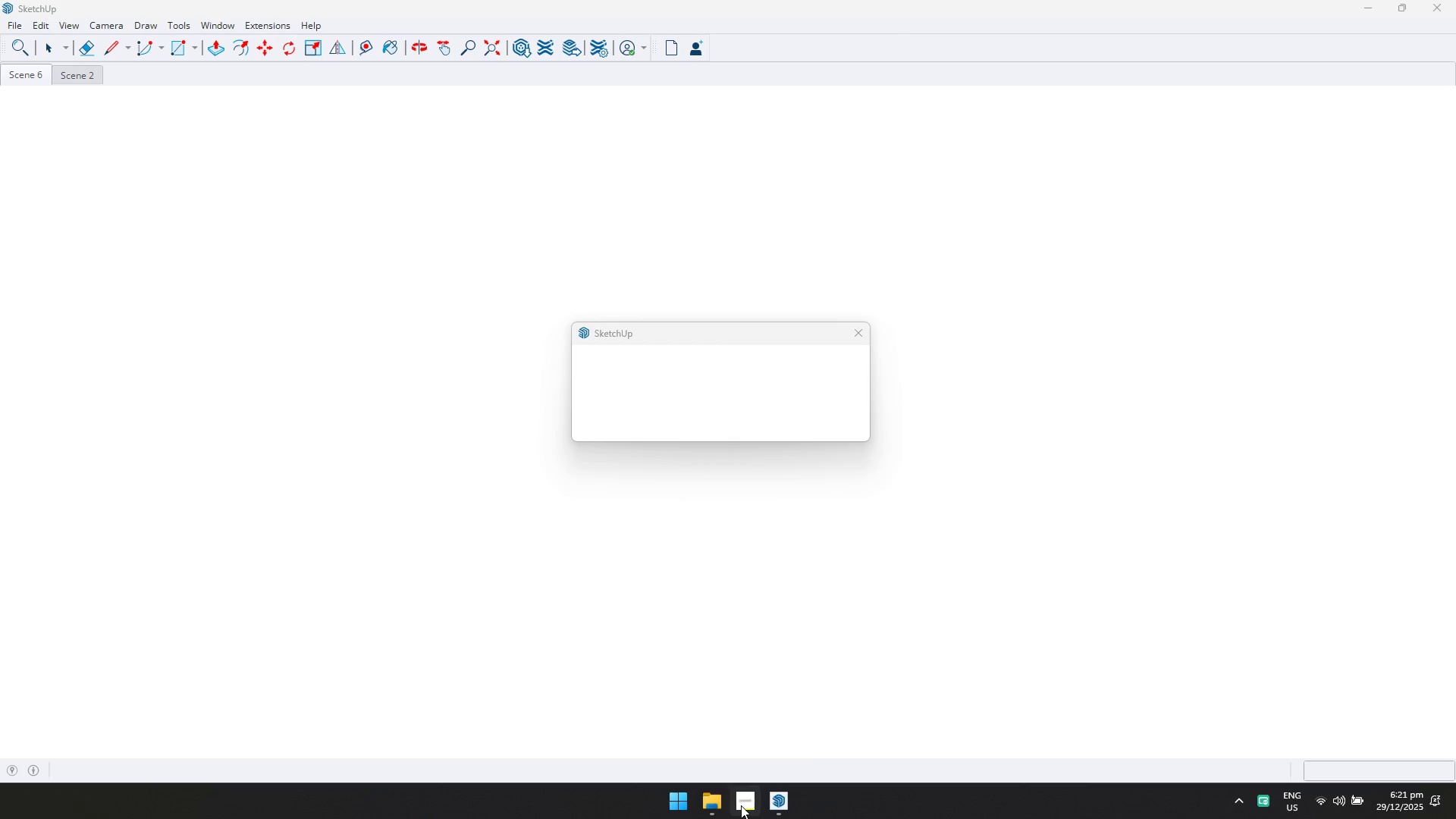 
key(Alt+Tab)